 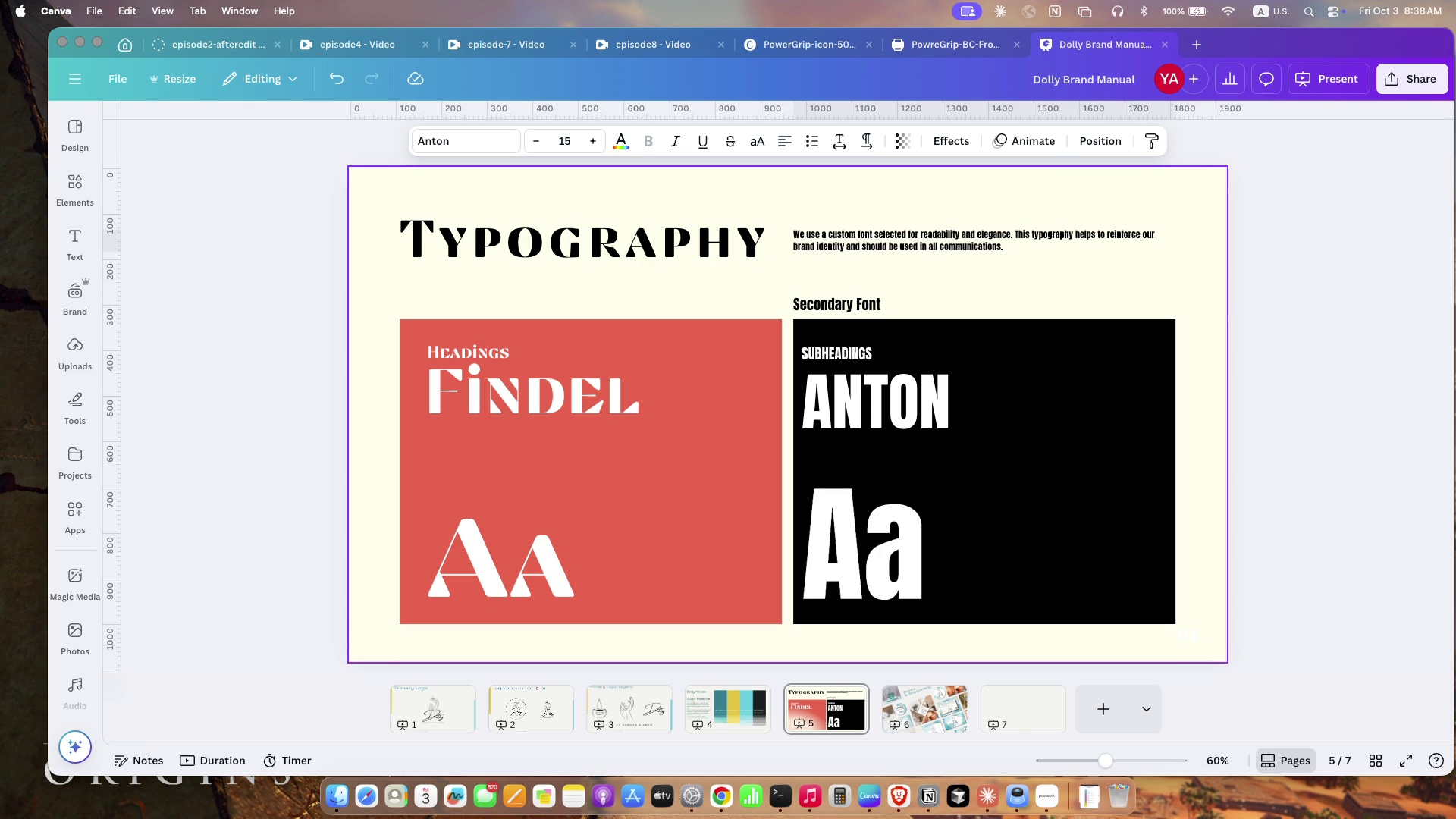 
key(ArrowUp)
 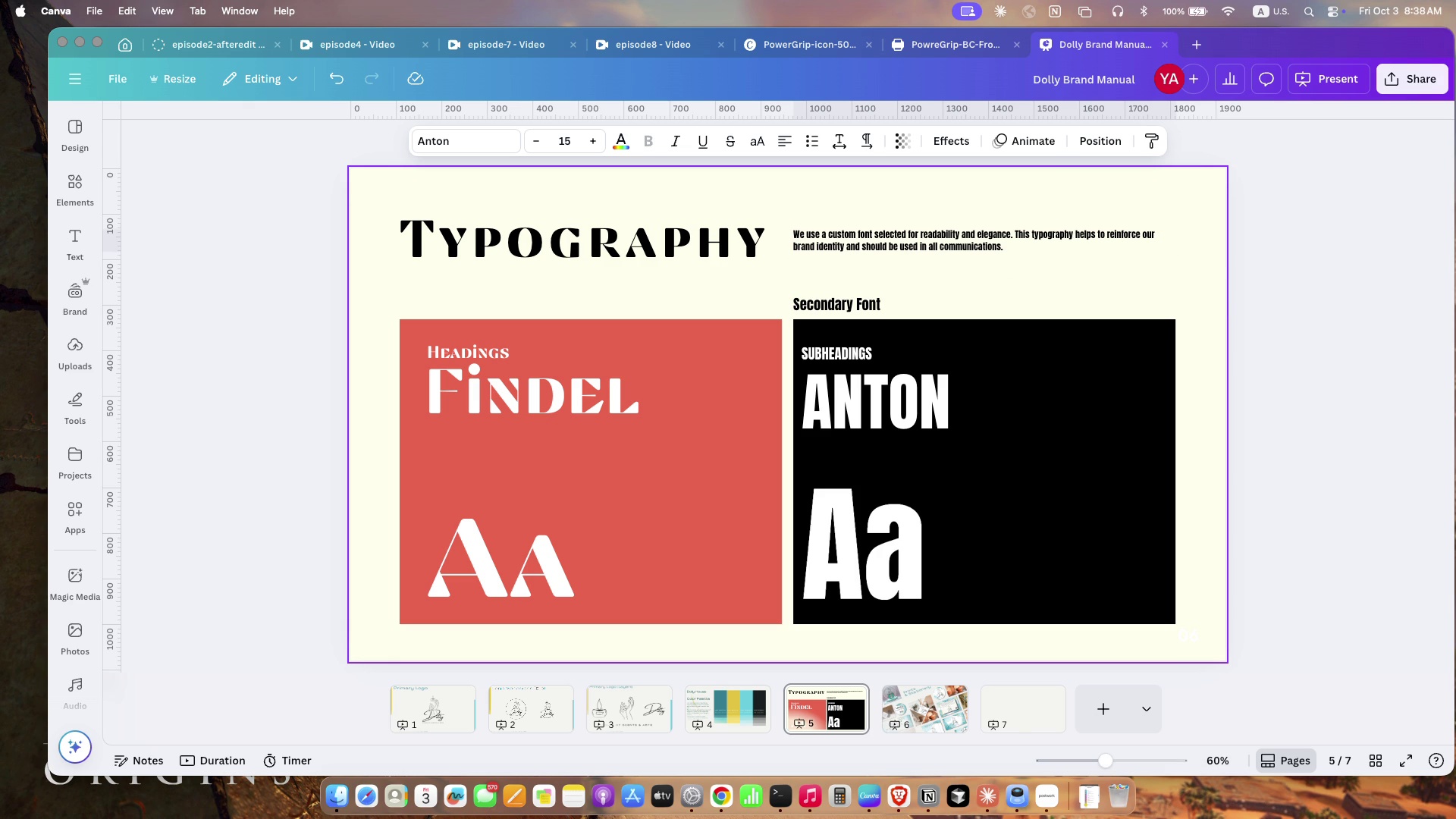 
key(ArrowUp)
 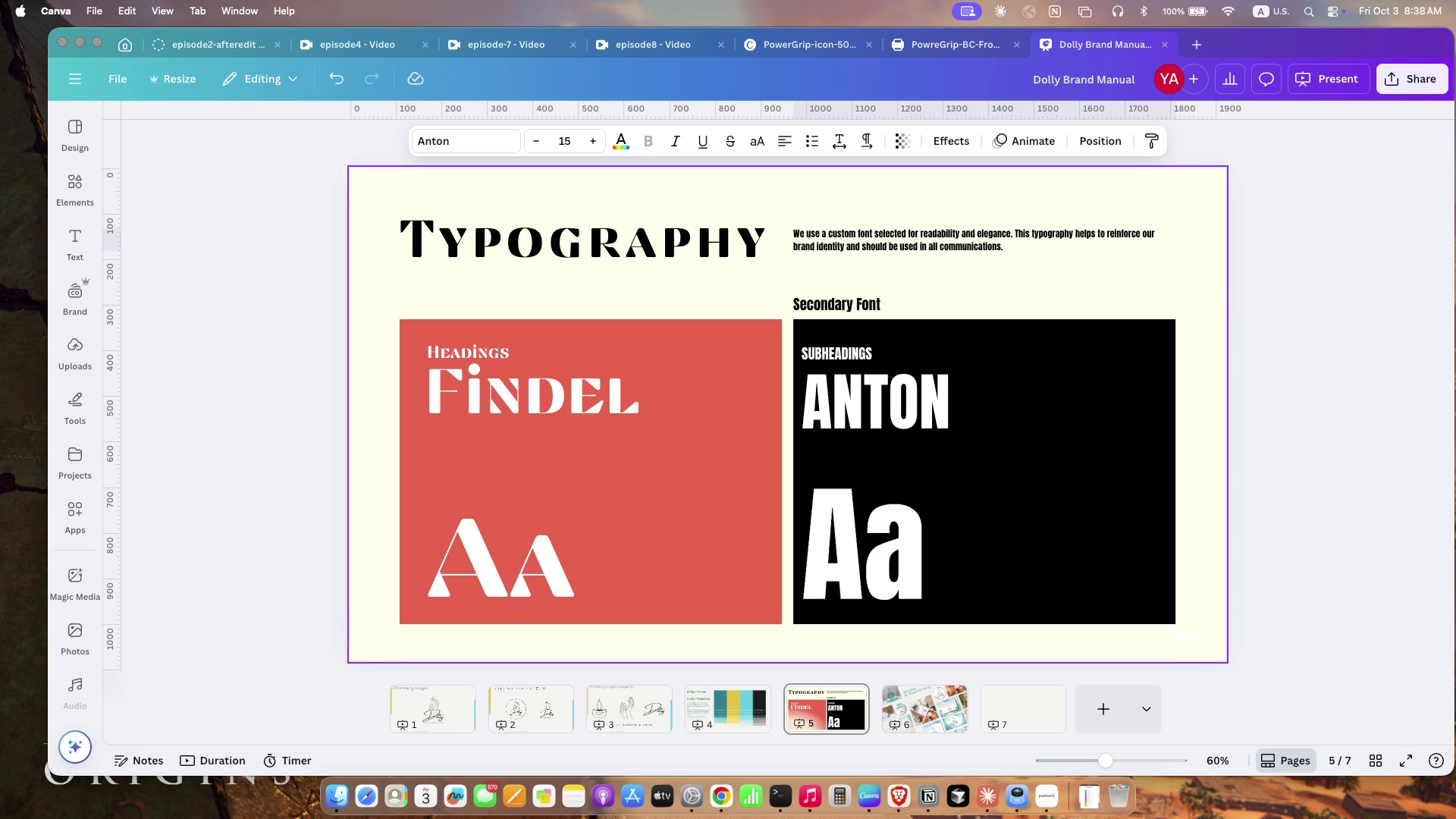 
key(ArrowUp)
 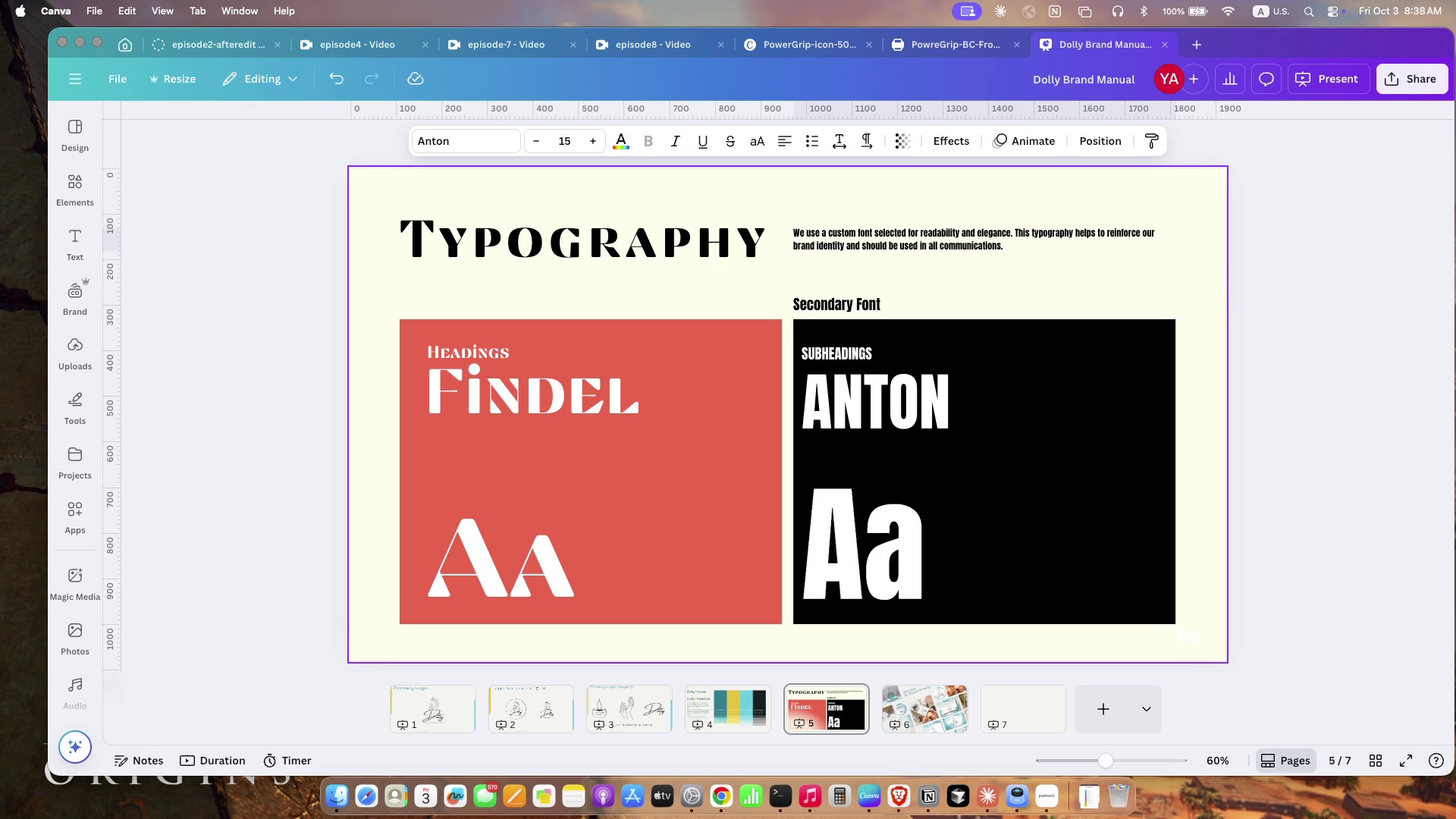 
key(ArrowUp)
 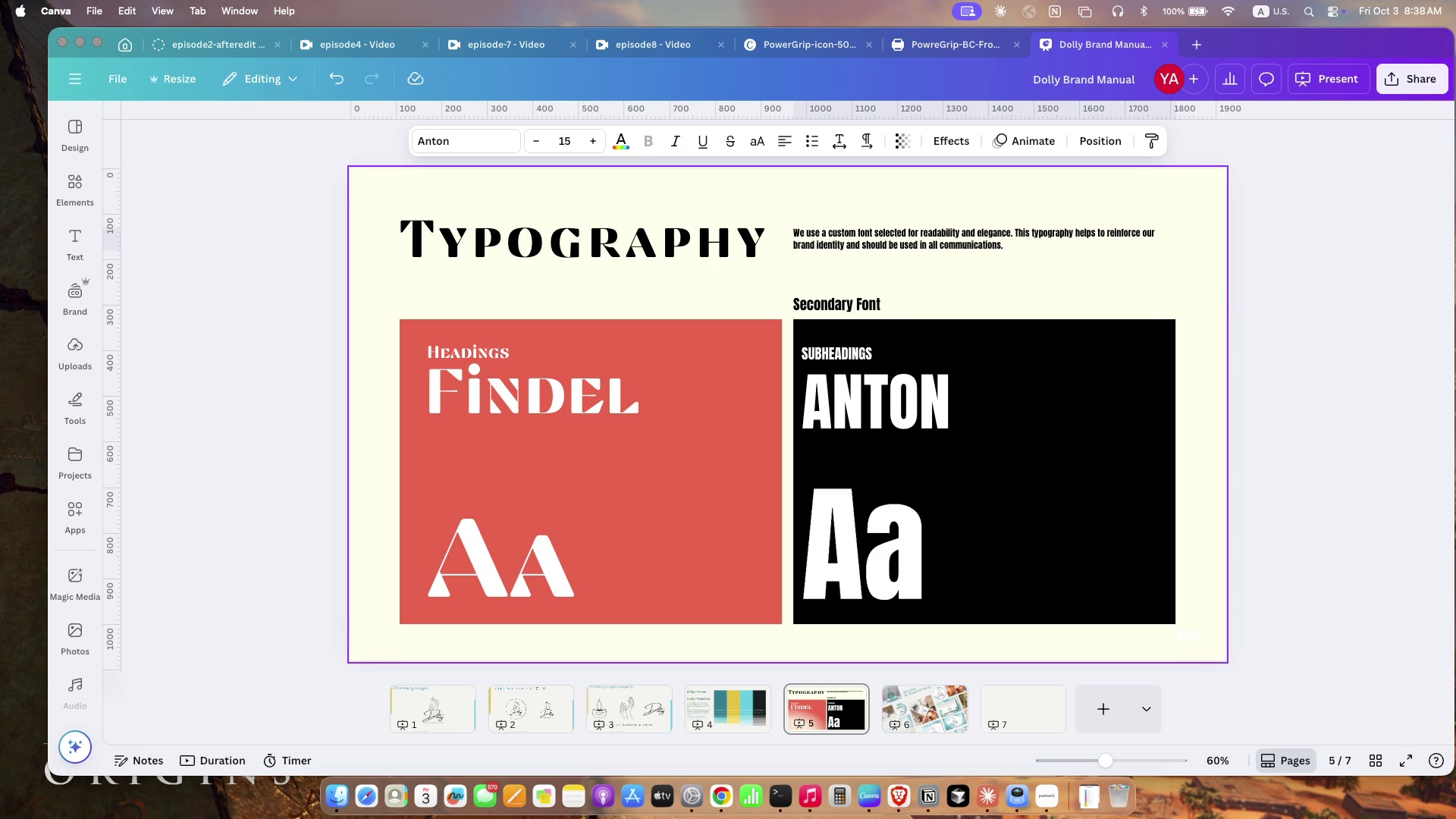 
key(ArrowUp)
 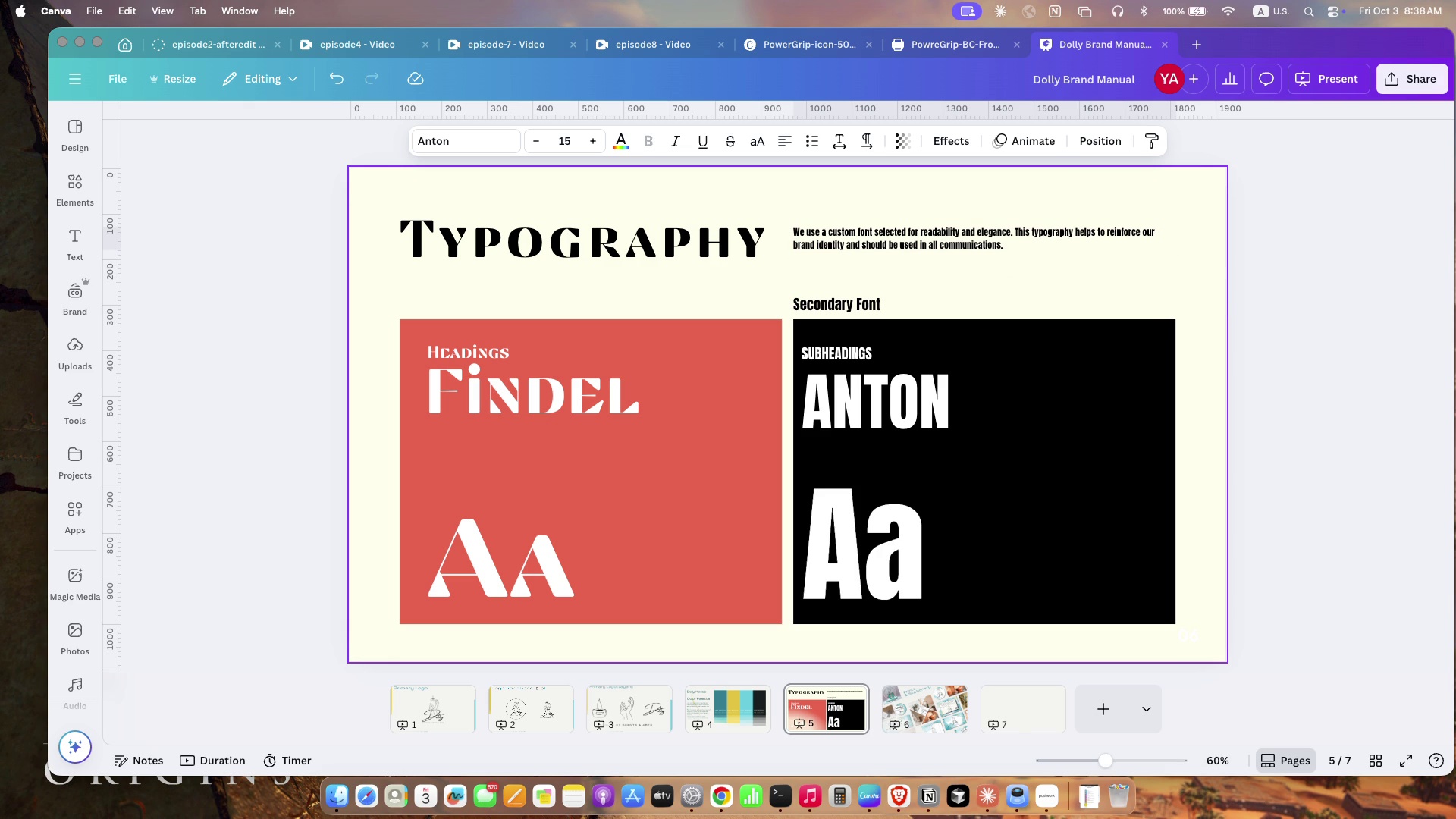 
key(ArrowUp)
 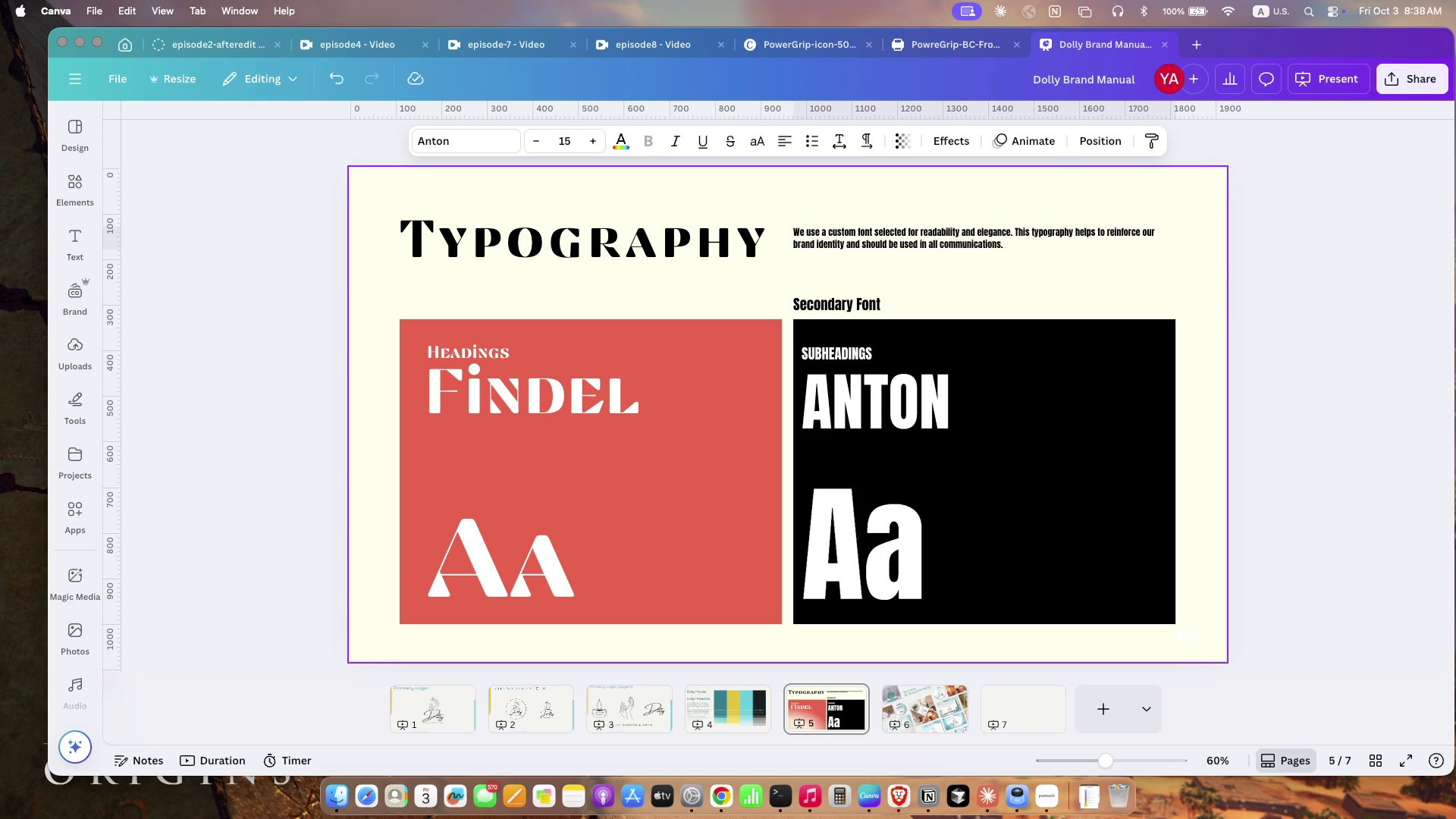 
key(ArrowUp)
 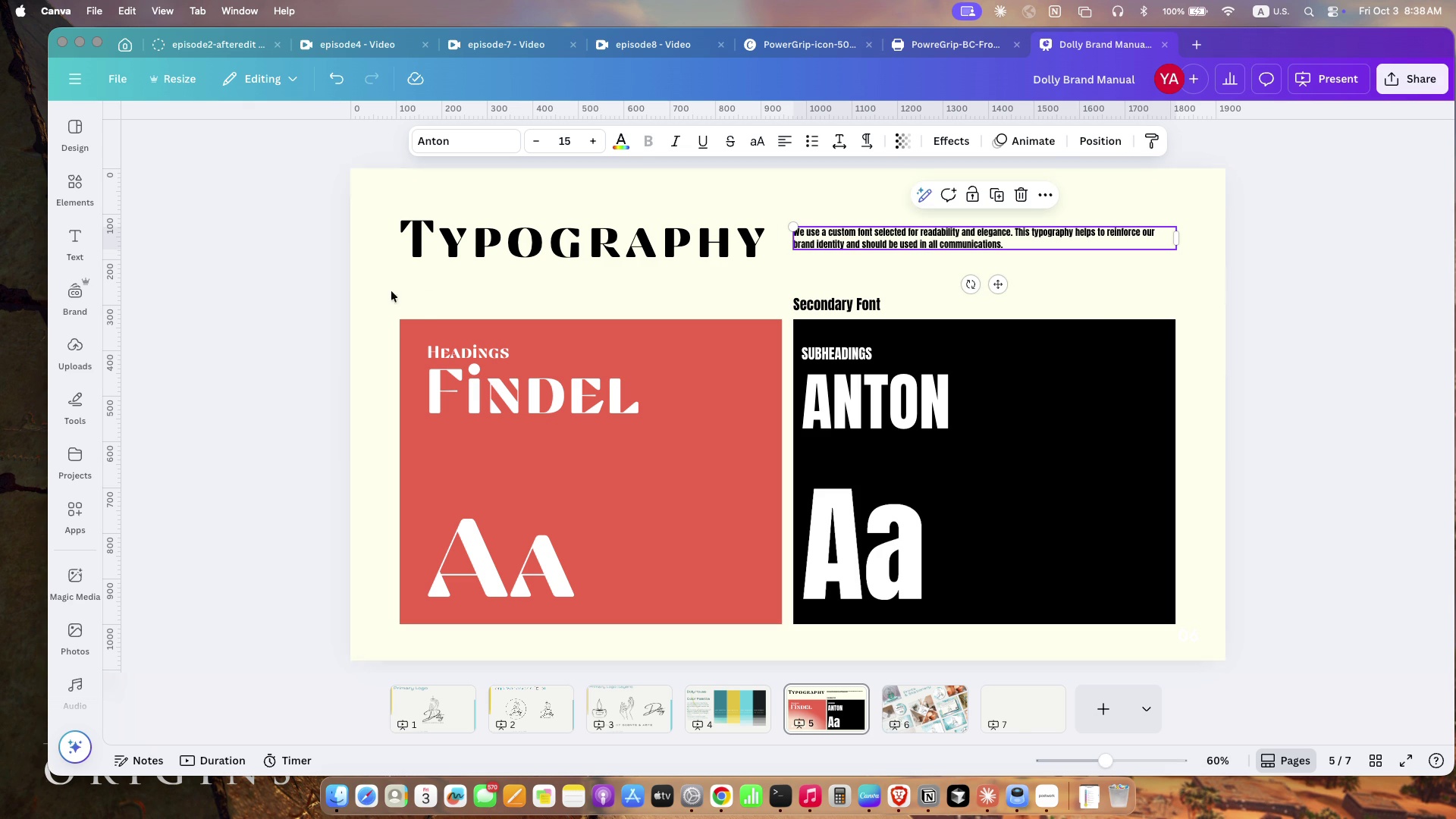 
left_click([516, 284])
 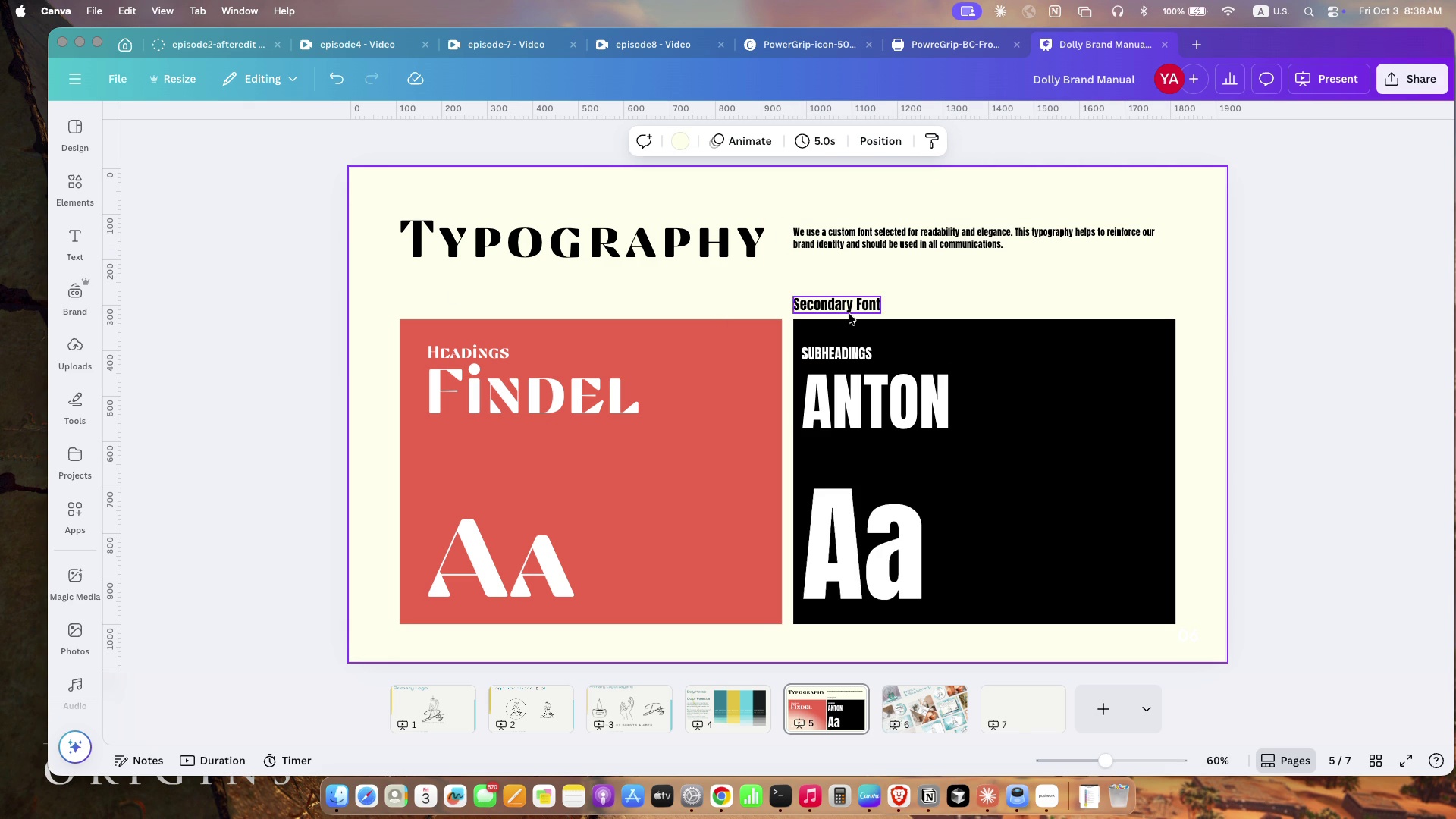 
left_click([846, 309])